 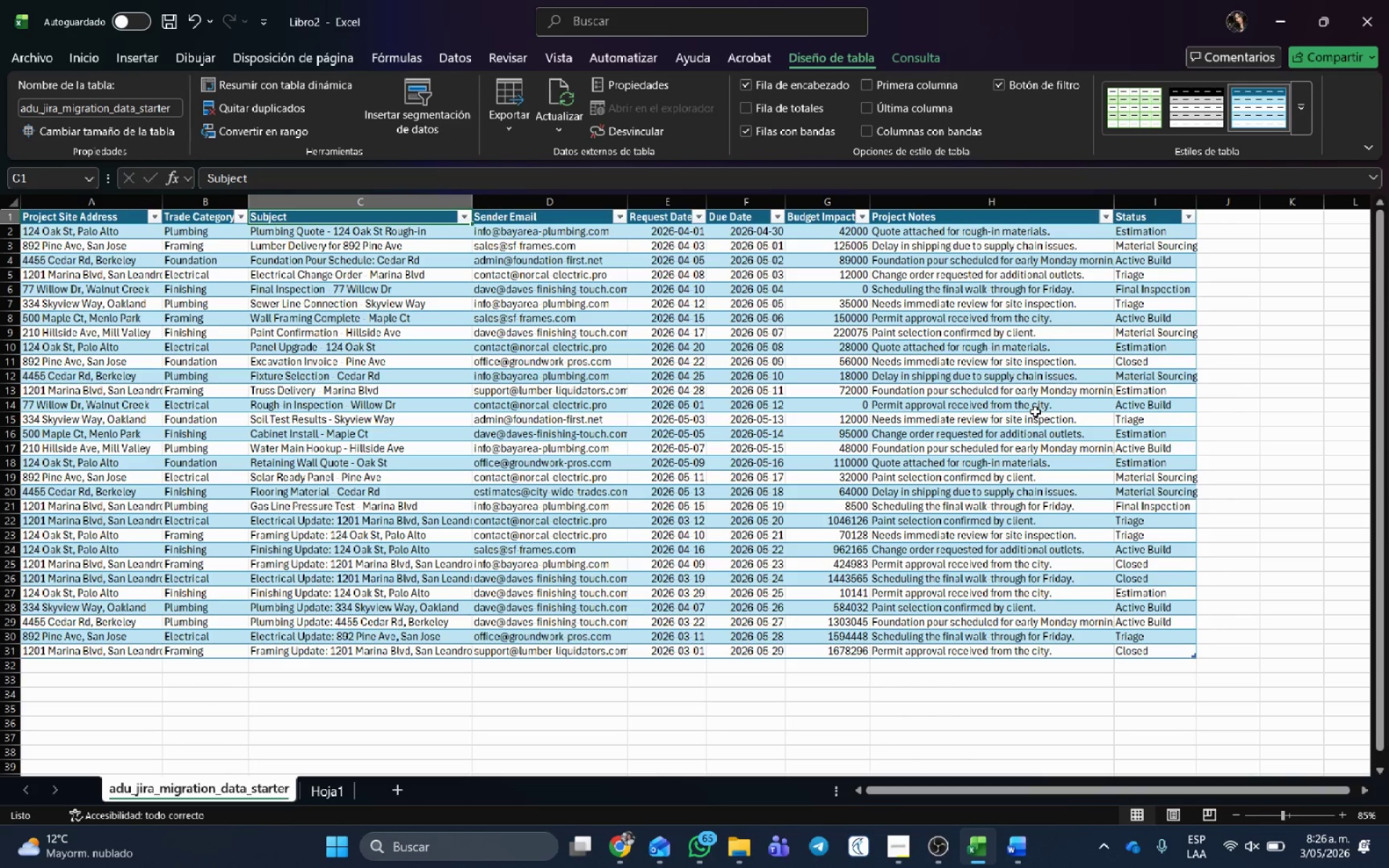 
double_click([657, 289])
 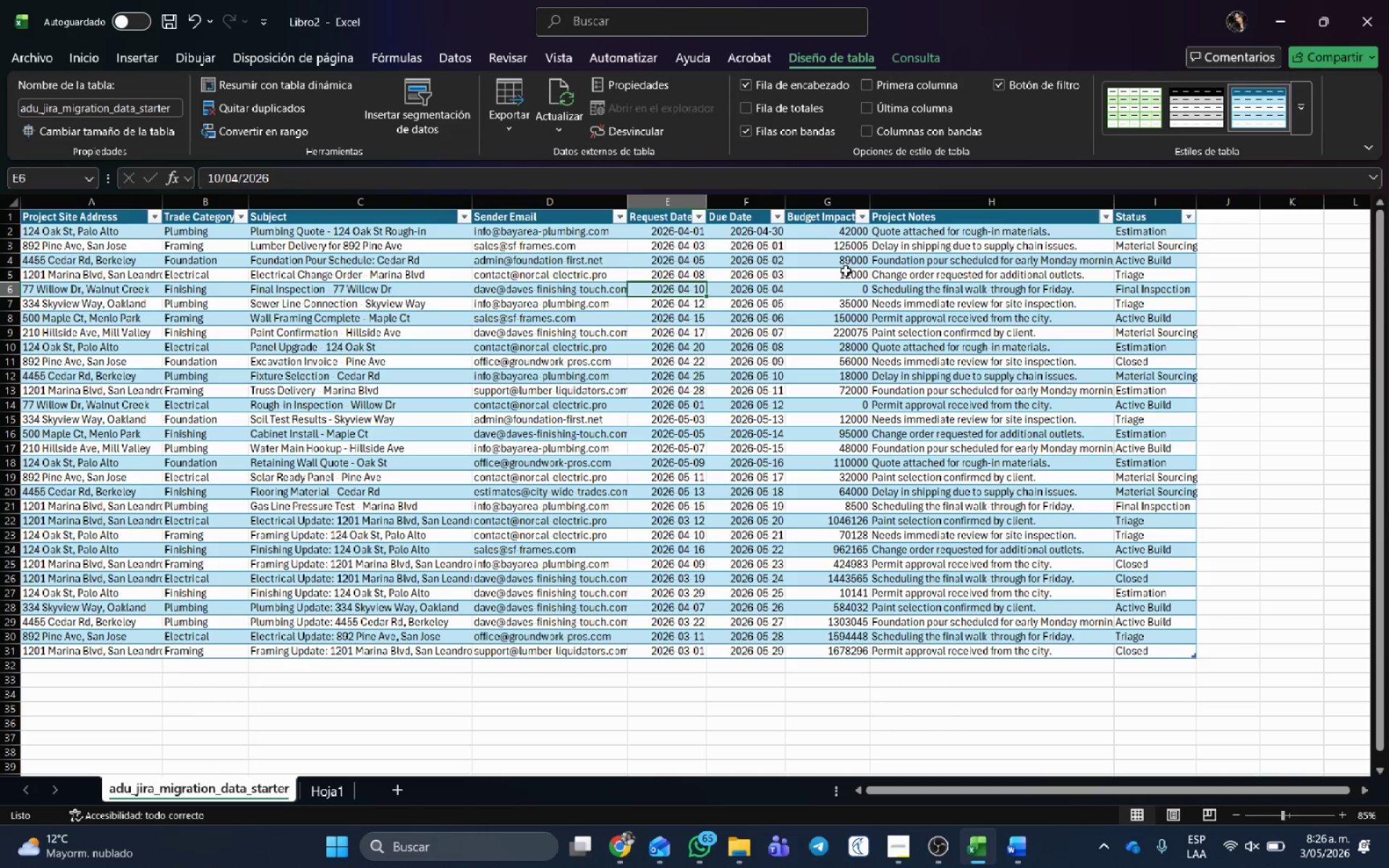 
left_click([865, 236])
 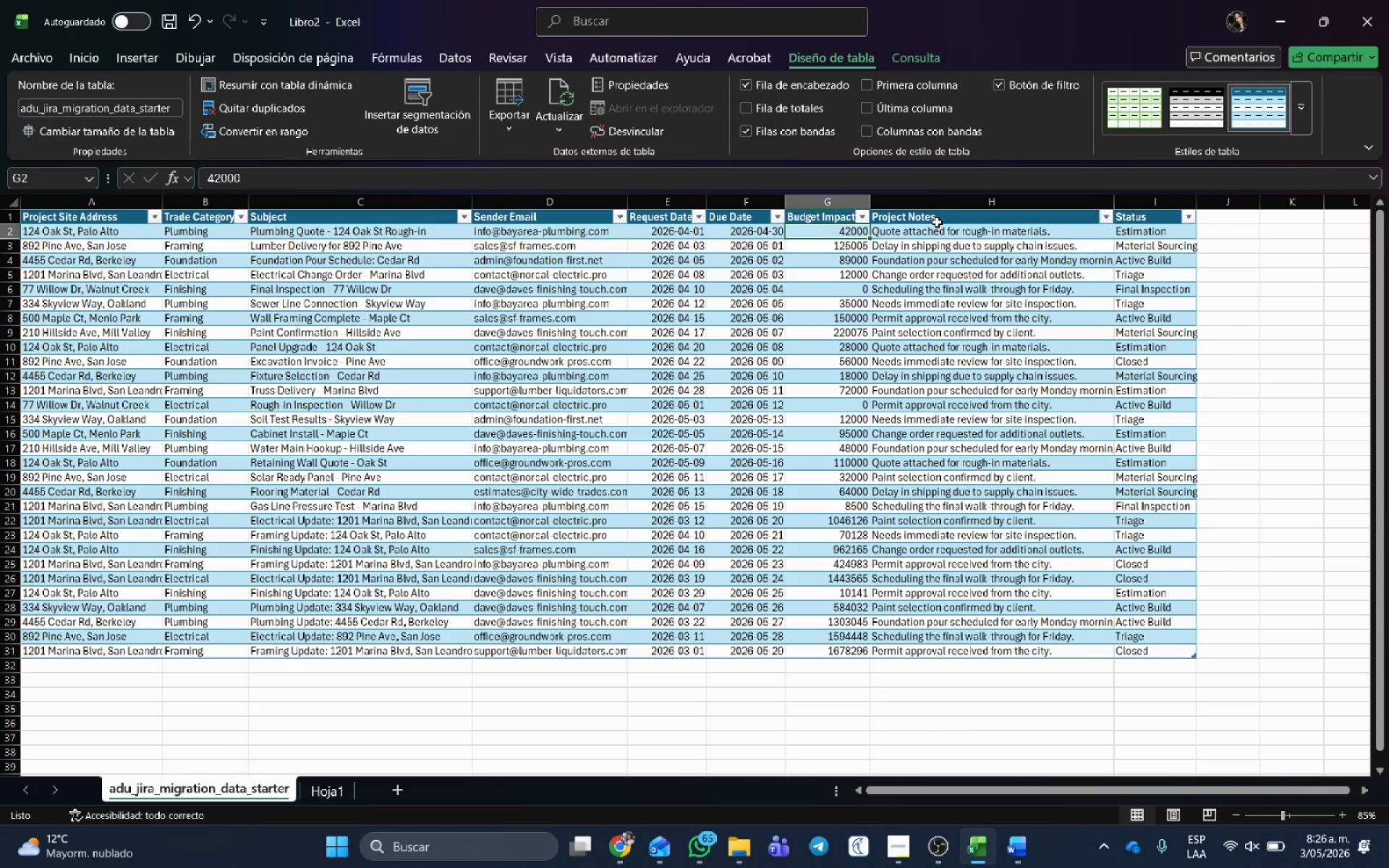 
left_click([937, 220])
 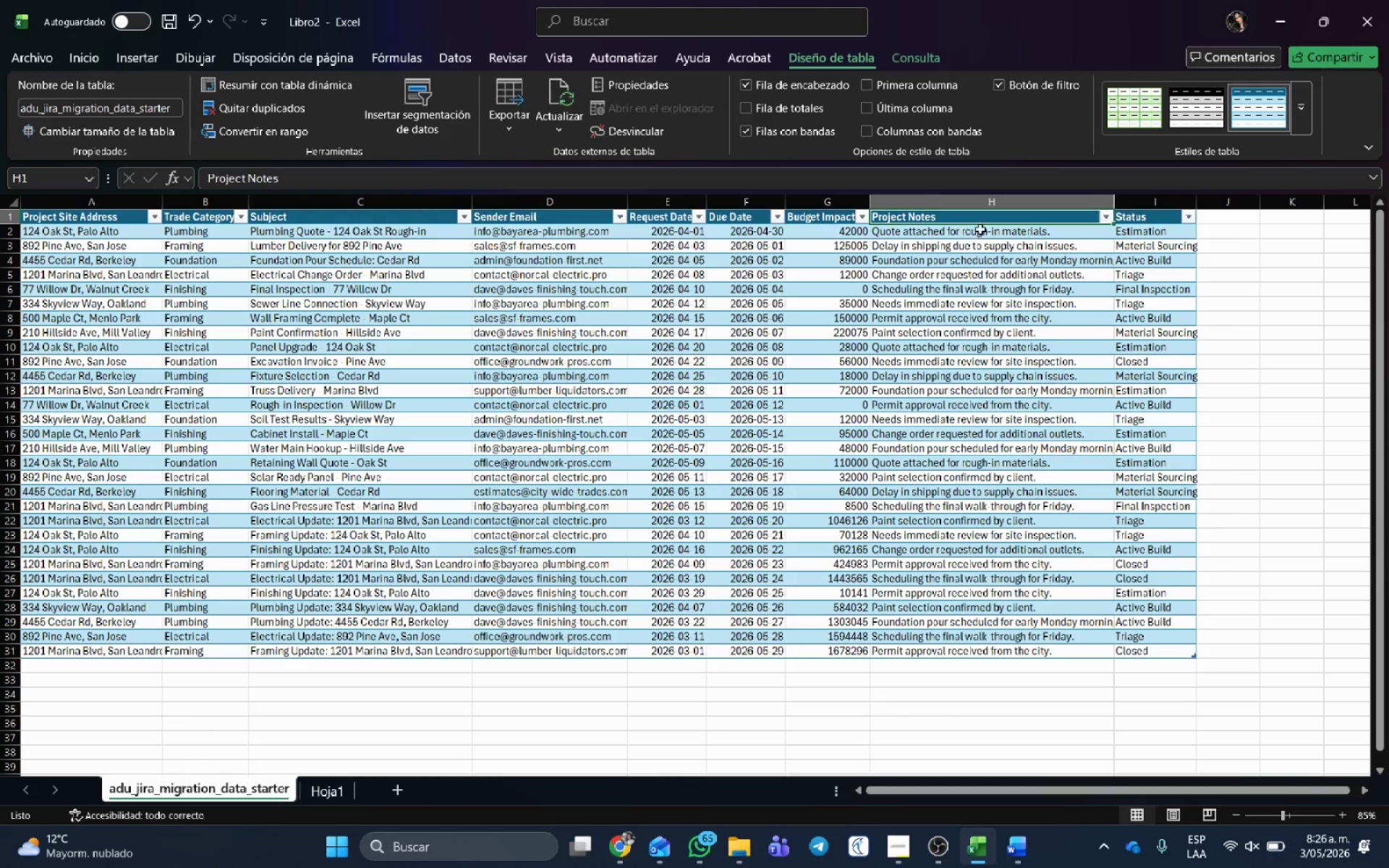 
key(Alt+AltLeft)
 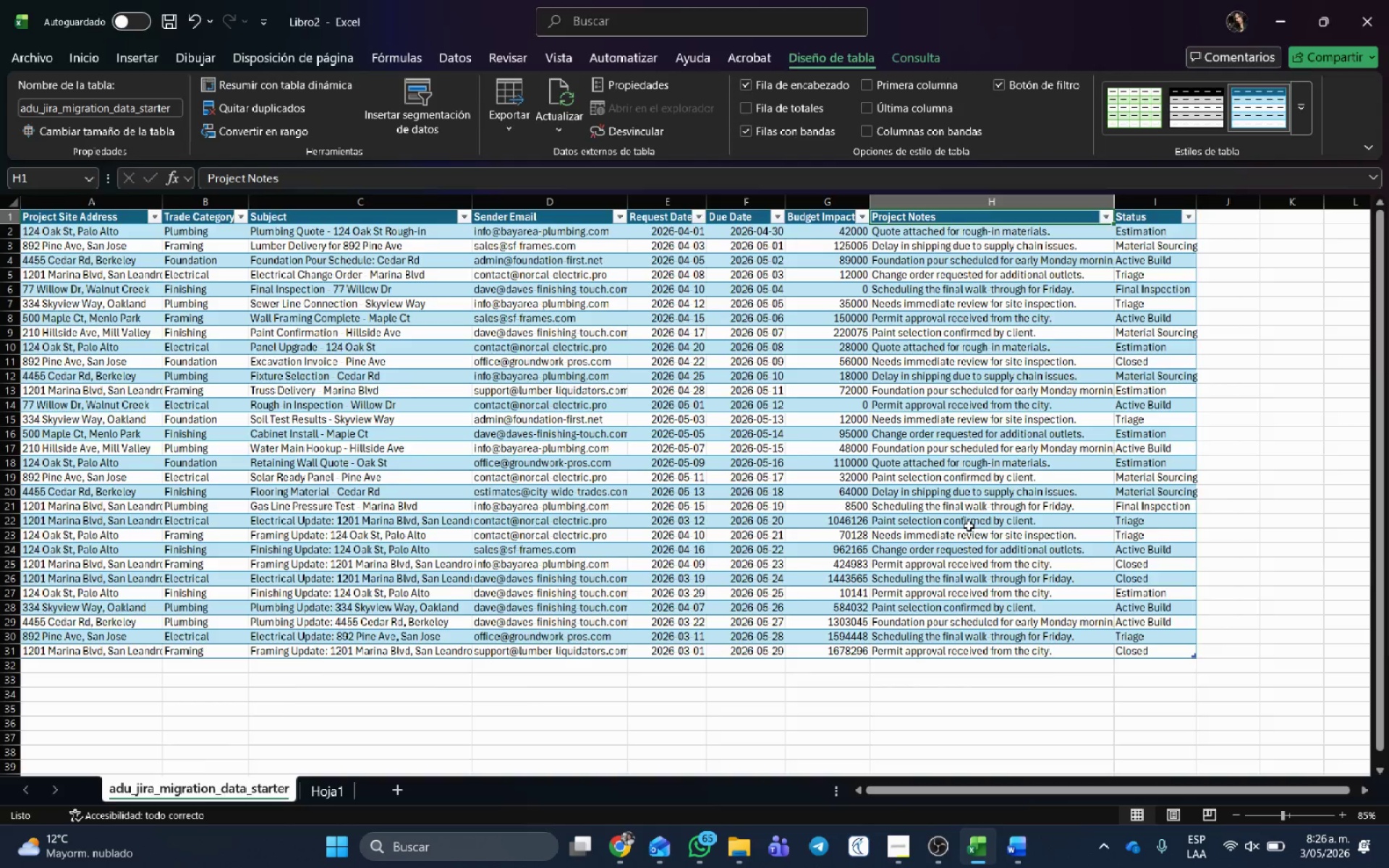 
key(Alt+Tab)